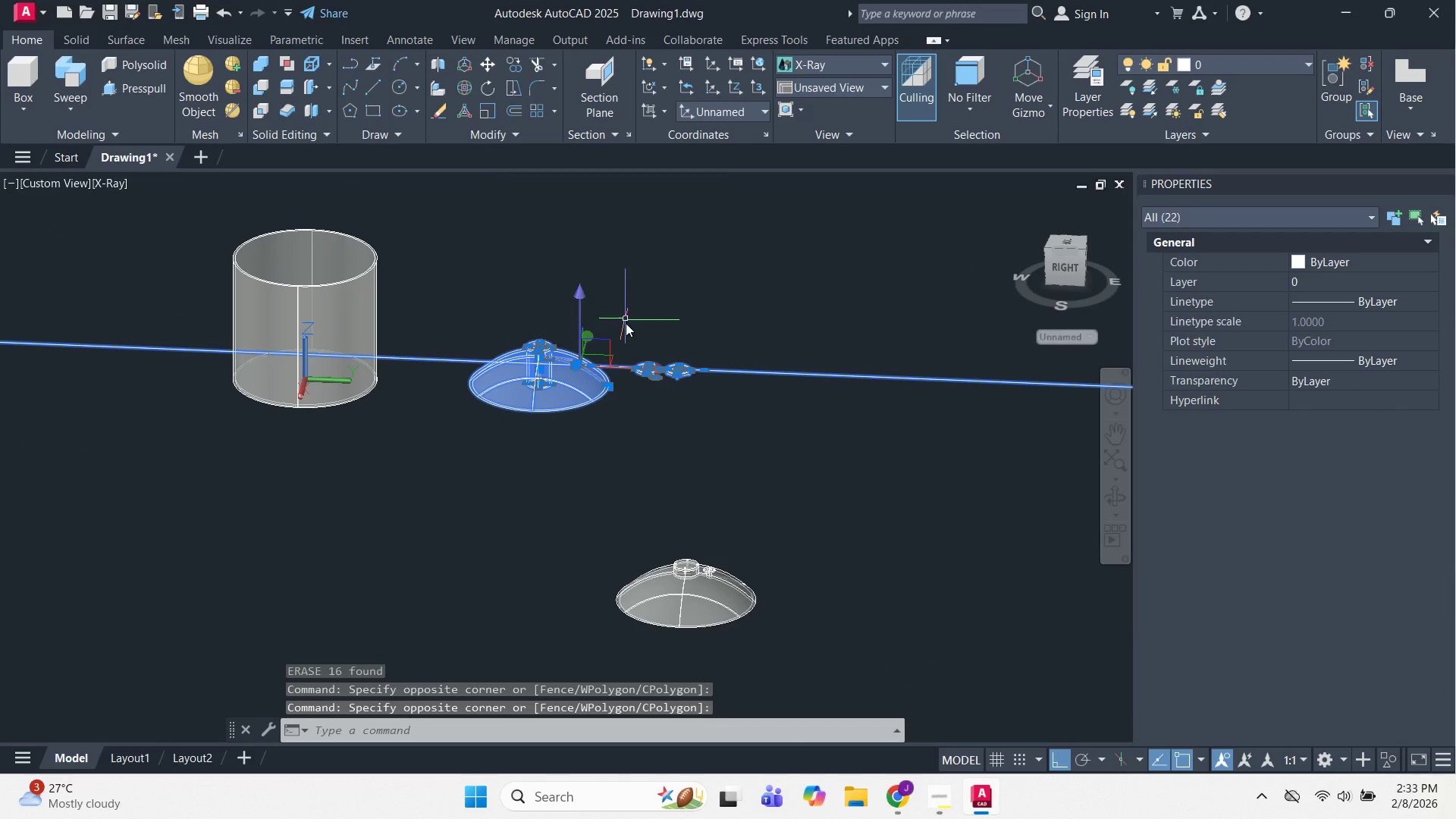 
key(E)
 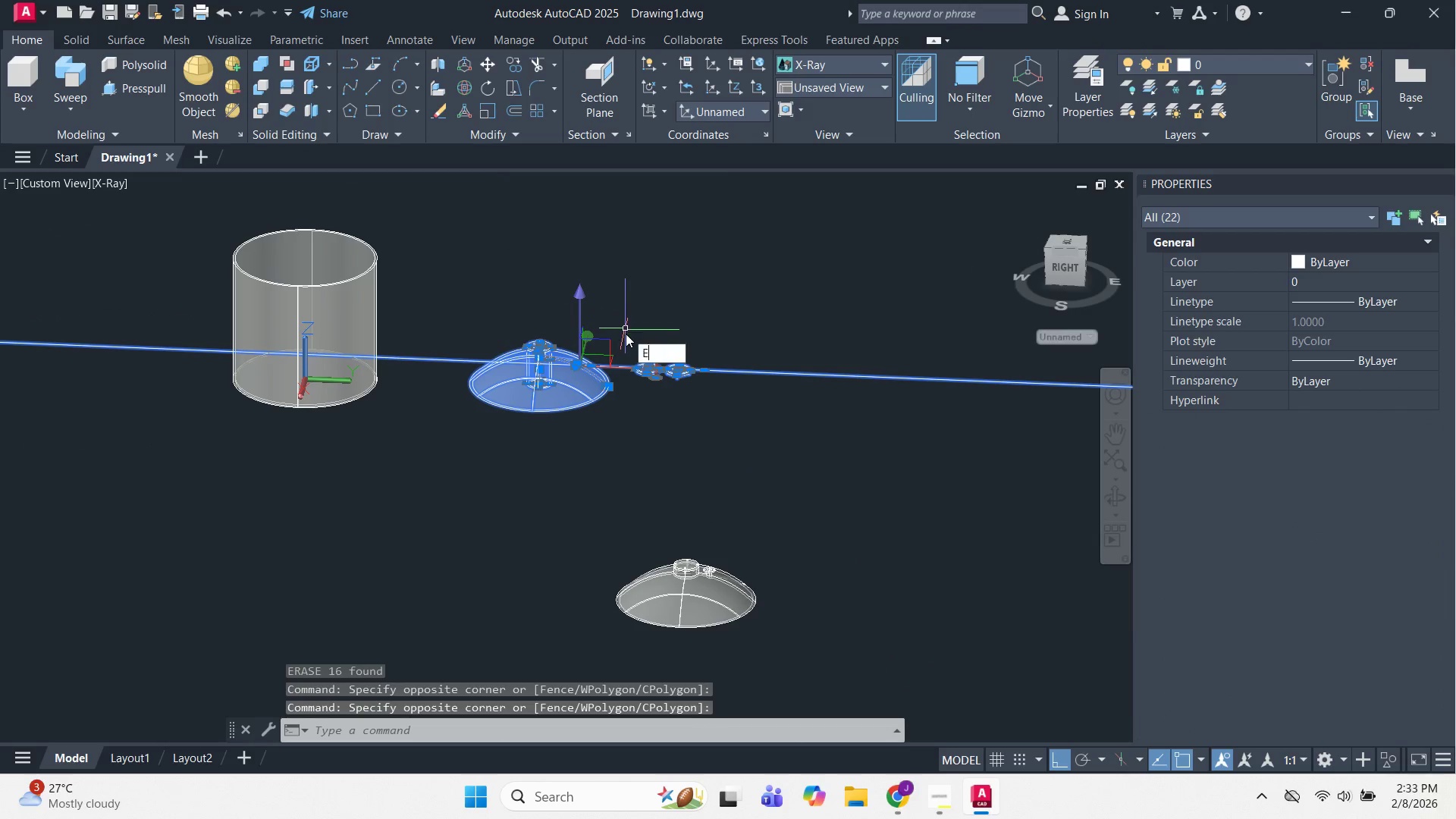 
key(Space)
 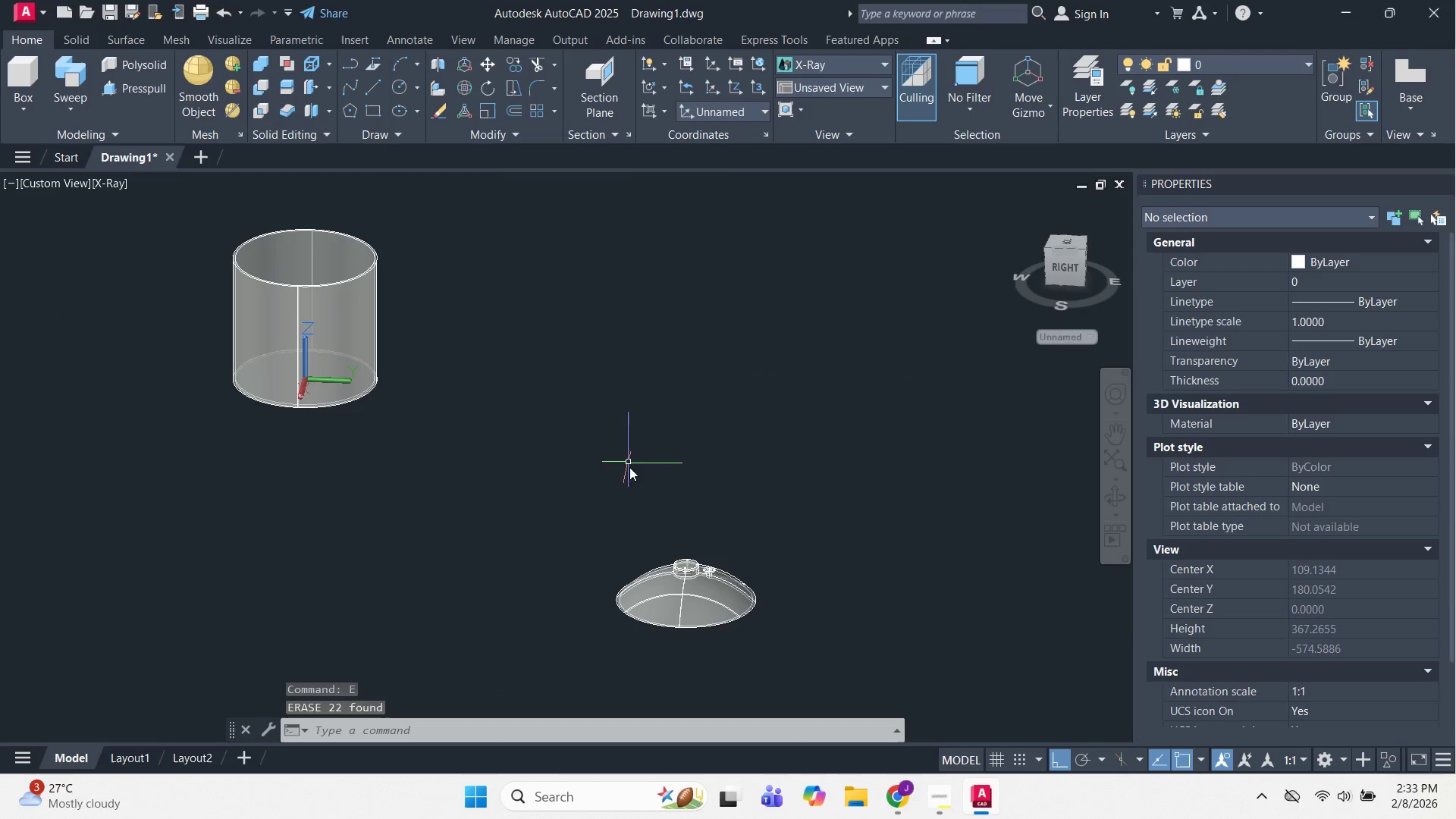 
key(Escape)
 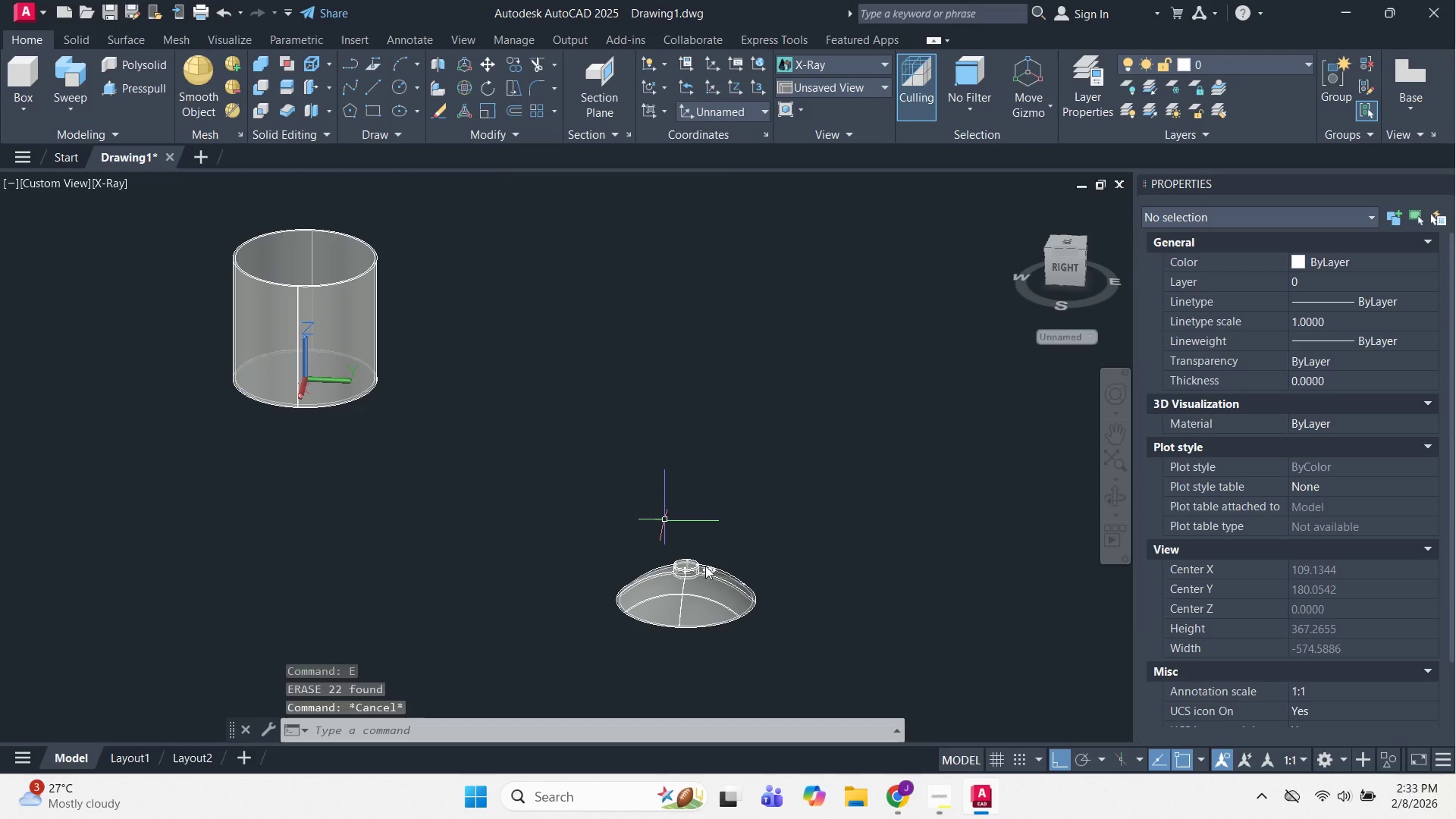 
key(Escape)
 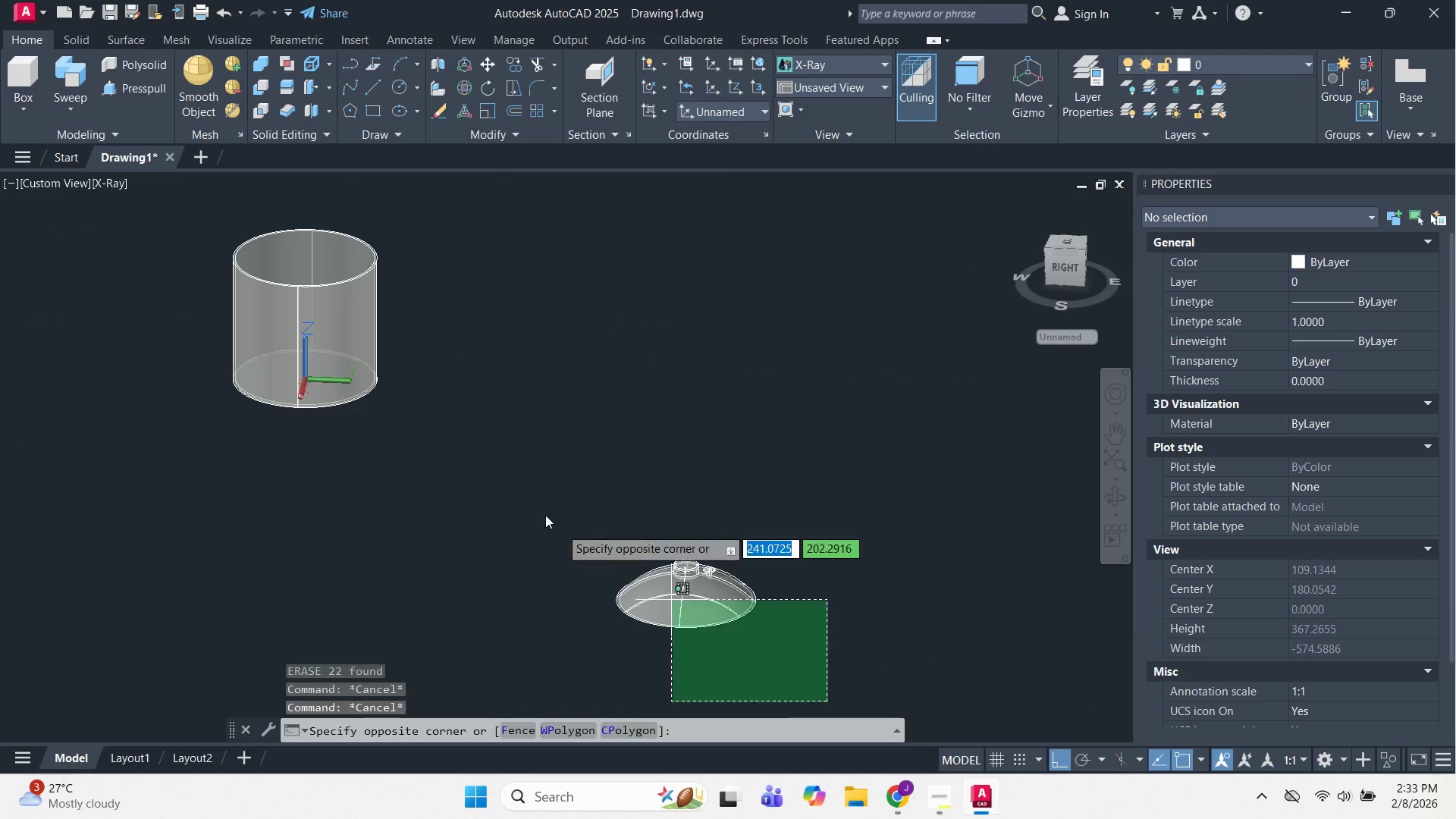 
double_click([500, 462])
 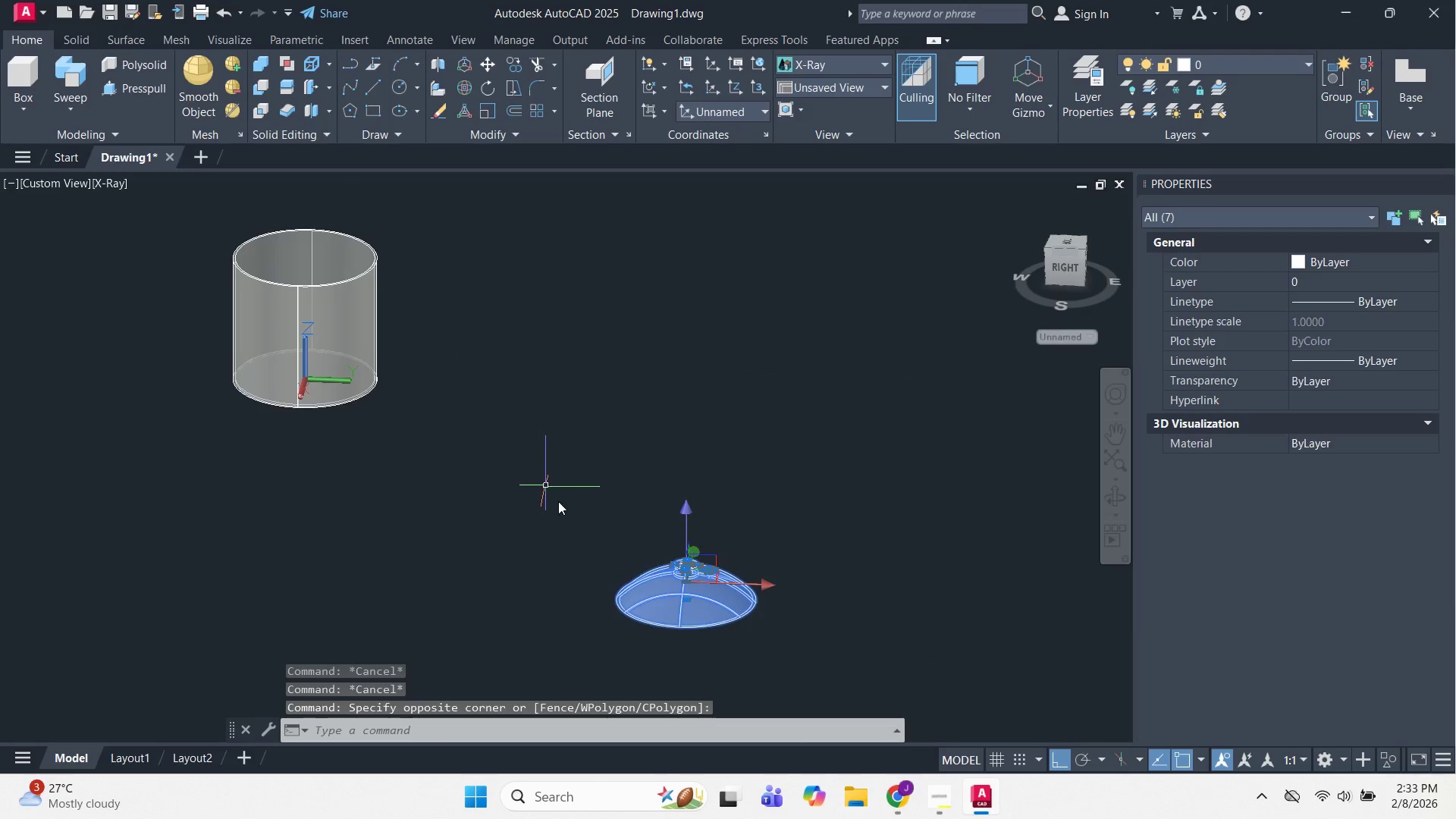 
scroll: coordinate [824, 577], scroll_direction: up, amount: 5.0
 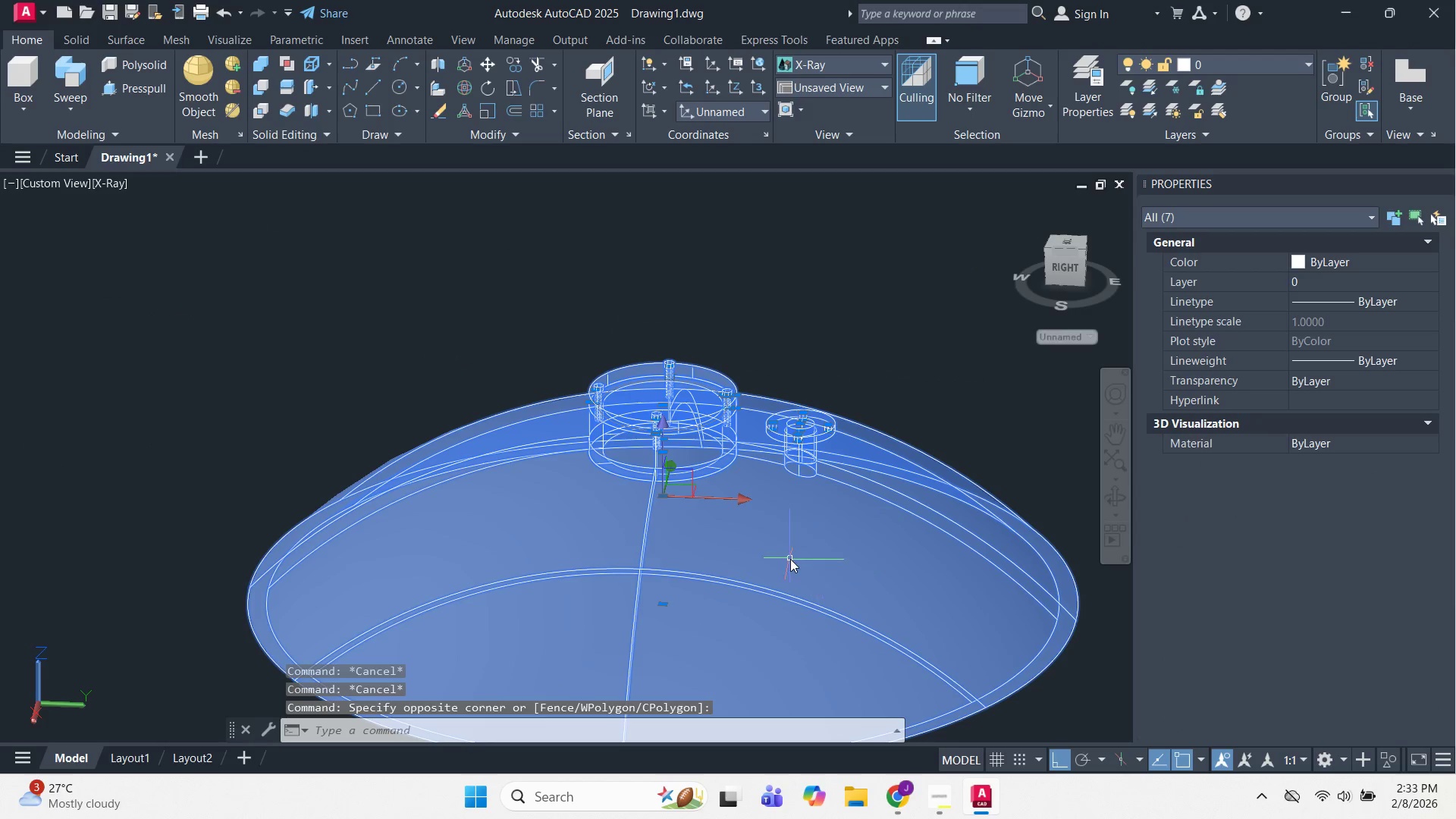 
key(Escape)
 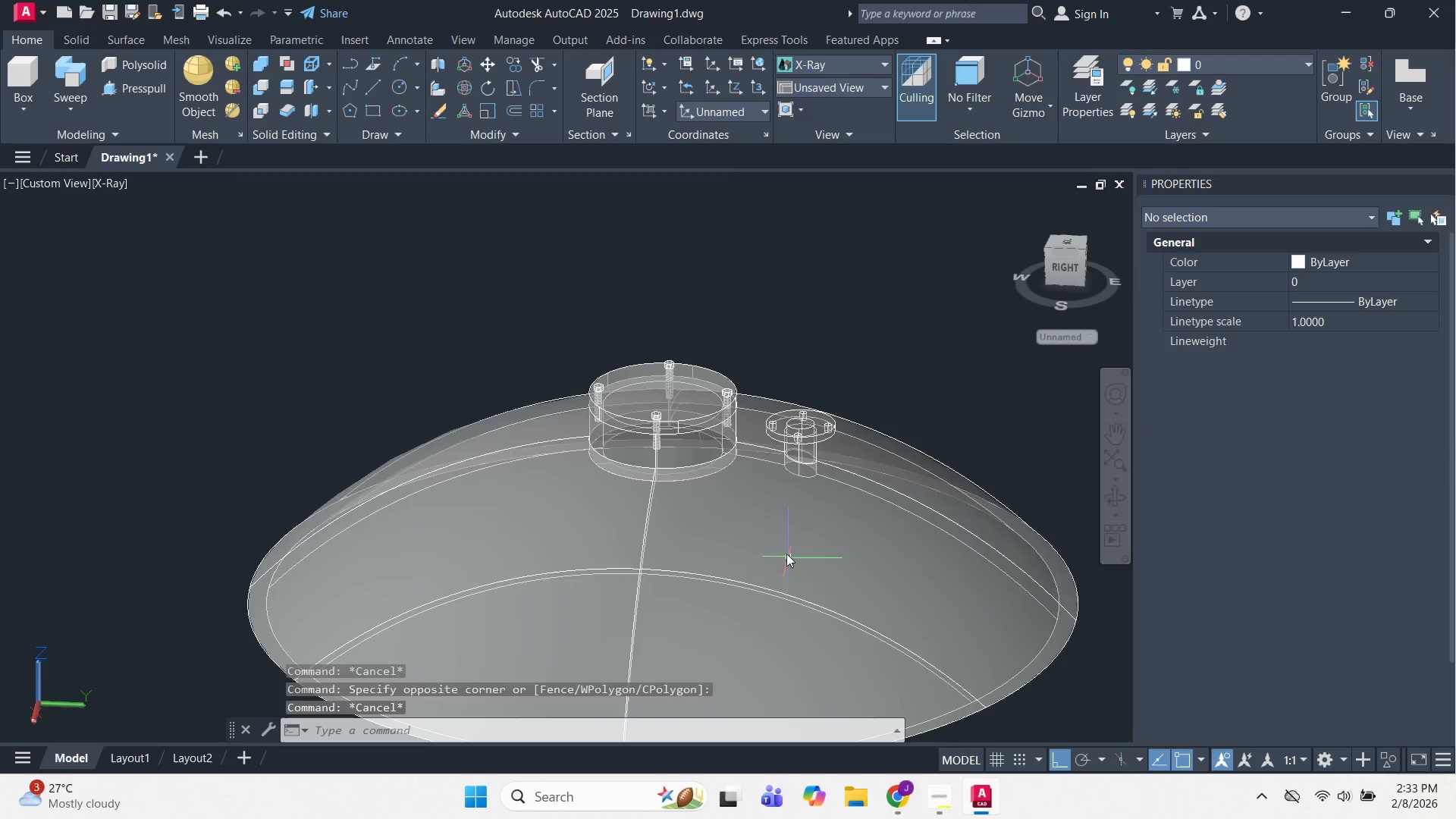 
key(Escape)
 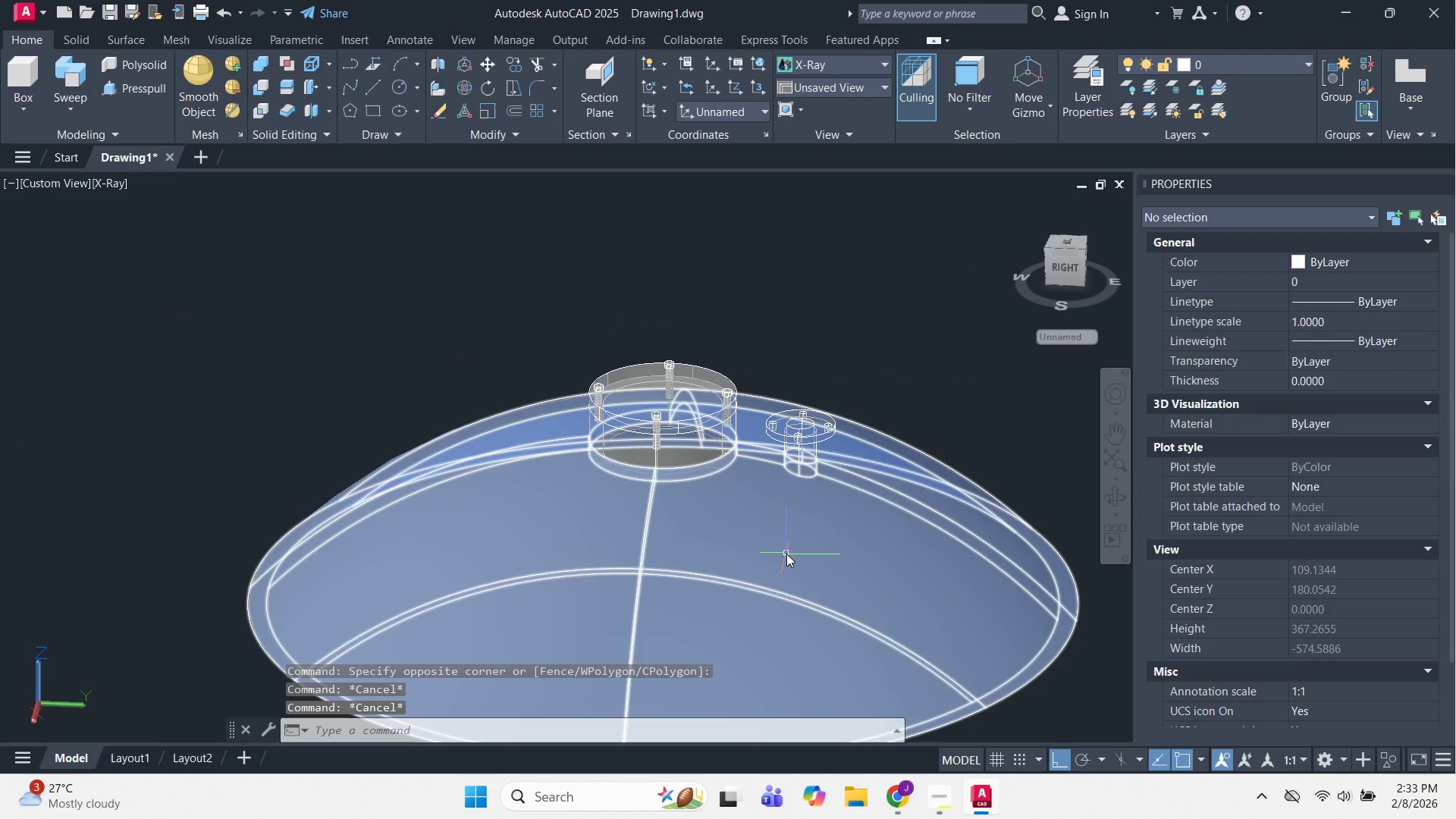 
left_click([786, 554])
 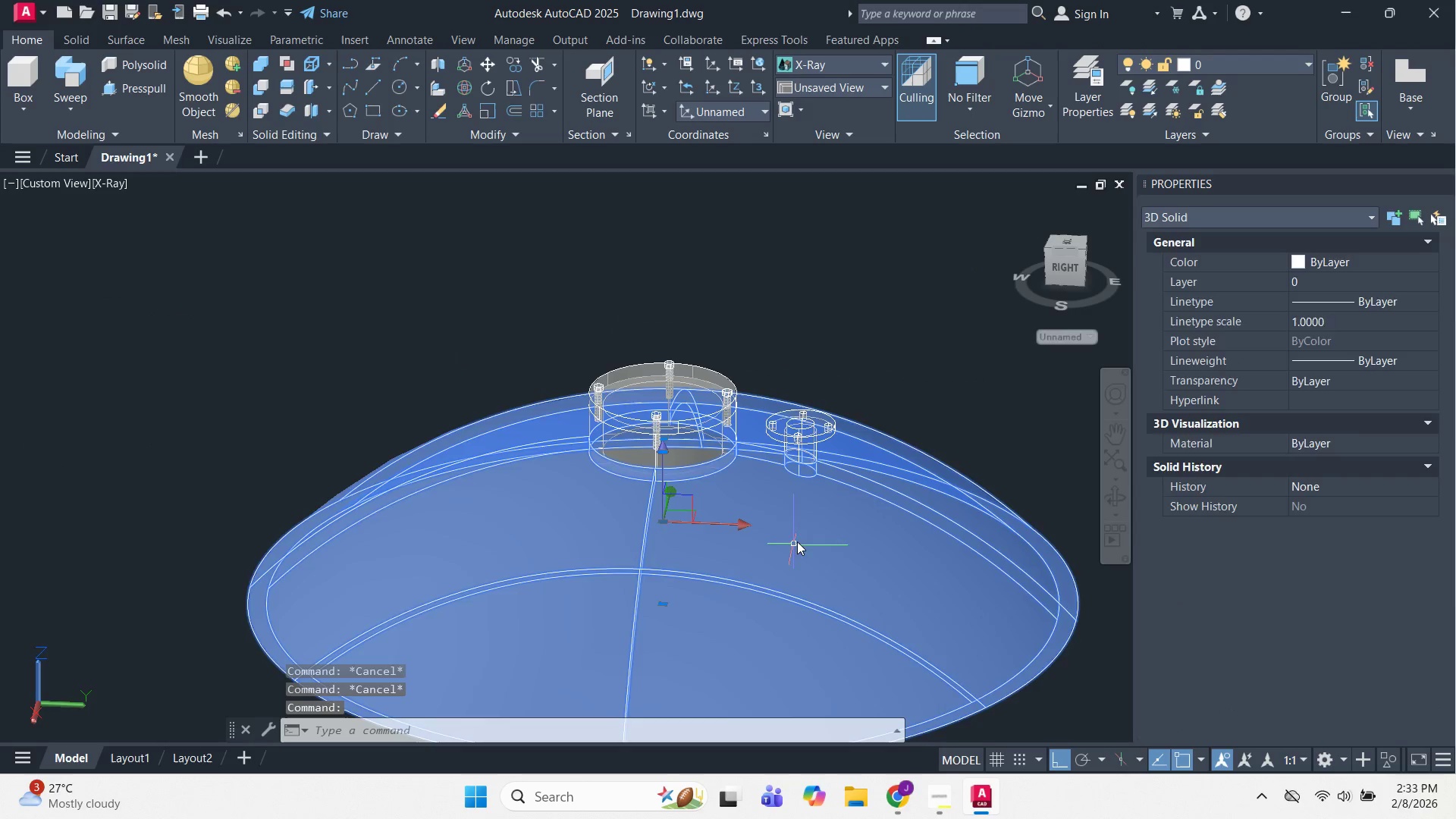 
key(Escape)
 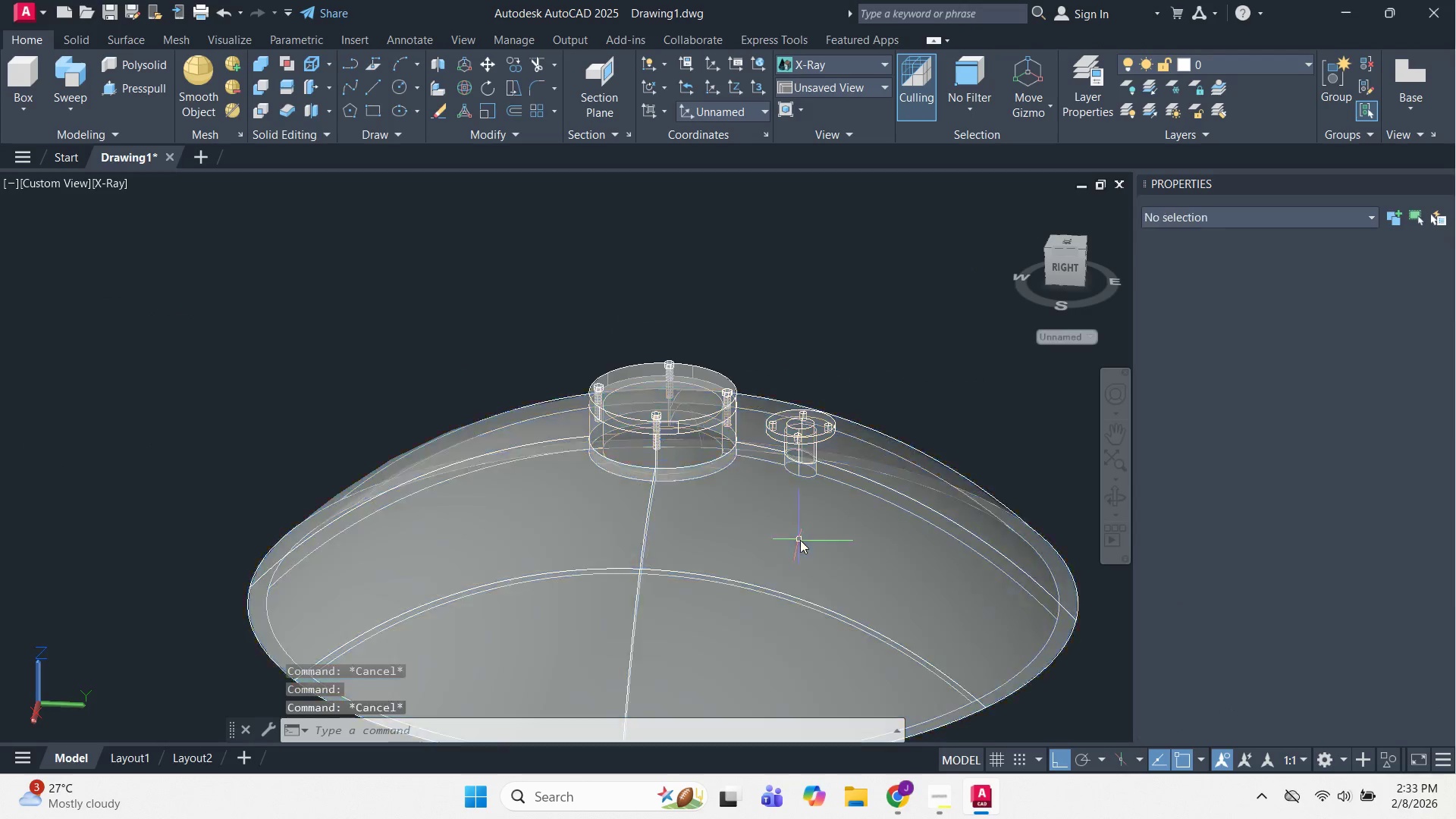 
key(Escape)
 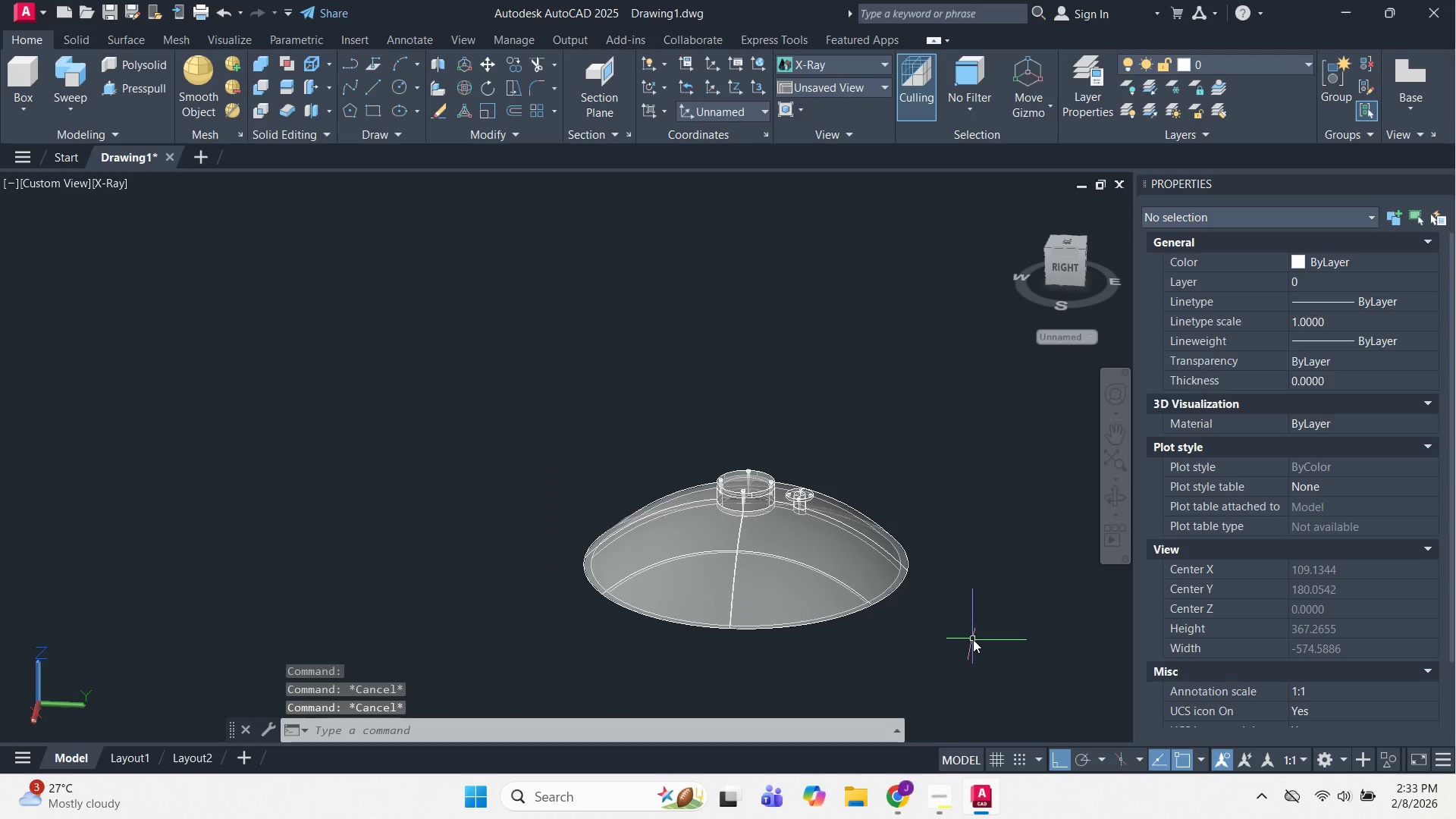 
left_click_drag(start_coordinate=[973, 639], to_coordinate=[959, 629])
 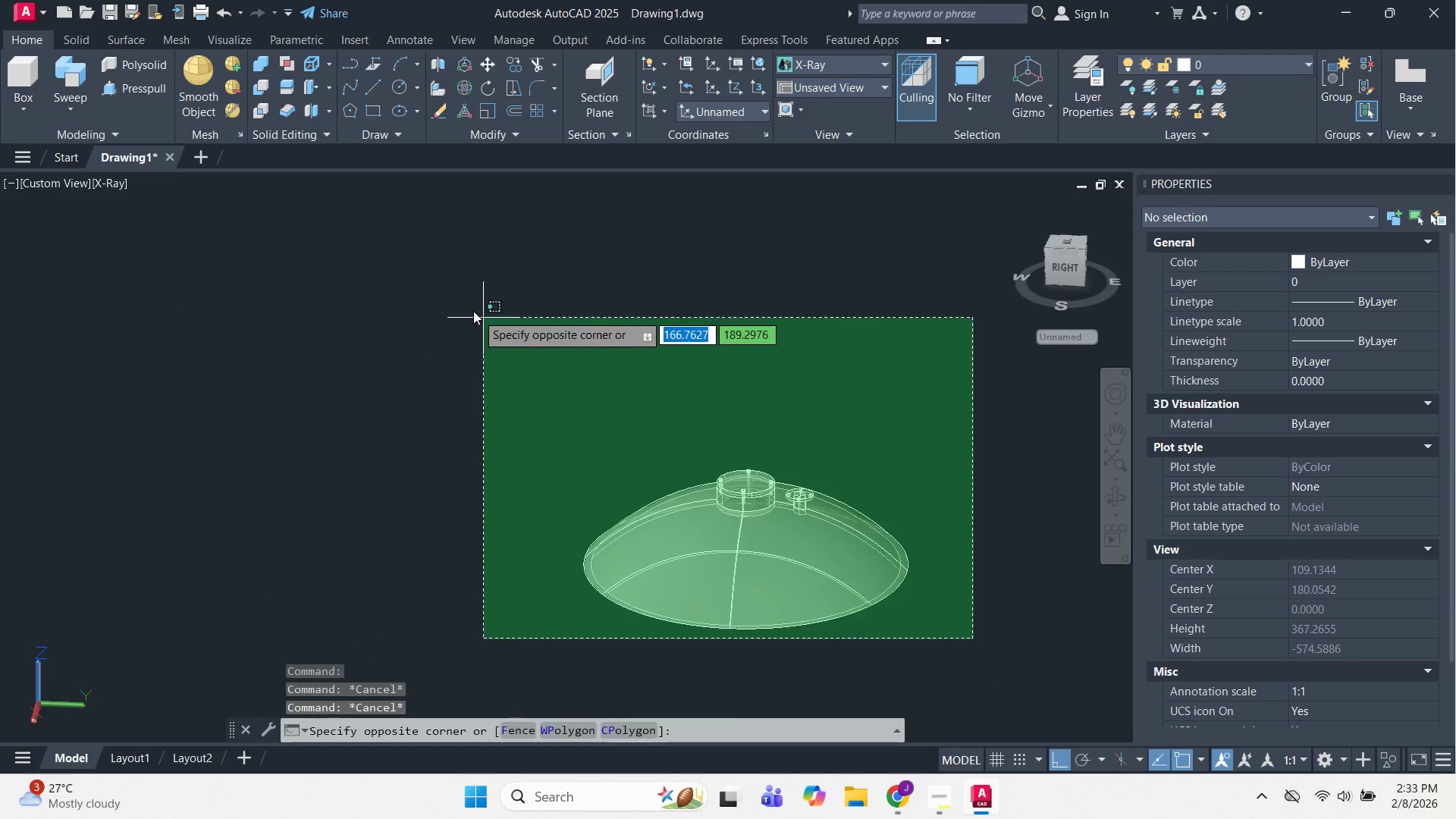 
scroll: coordinate [800, 540], scroll_direction: down, amount: 2.0
 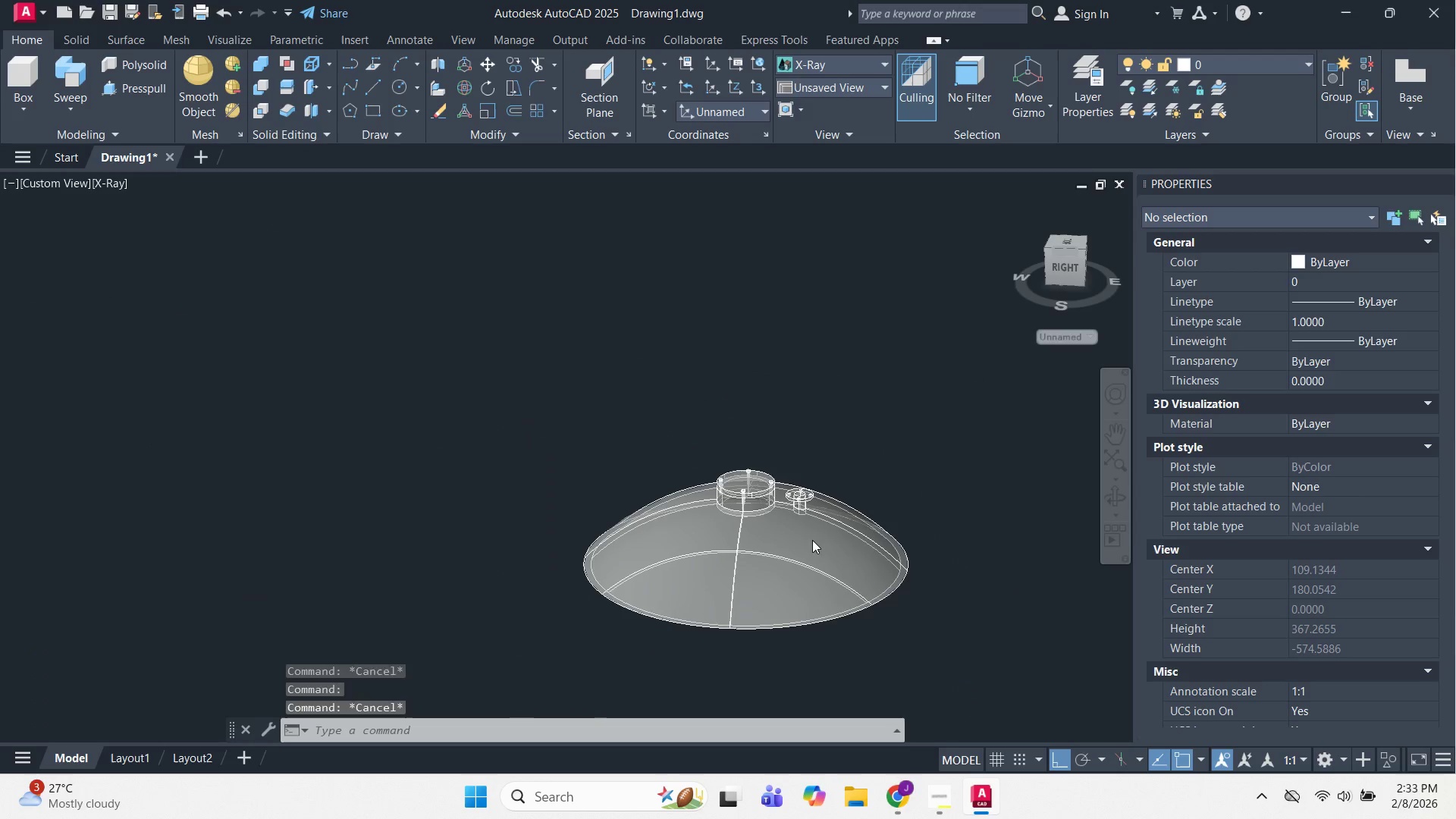 
double_click([473, 310])